 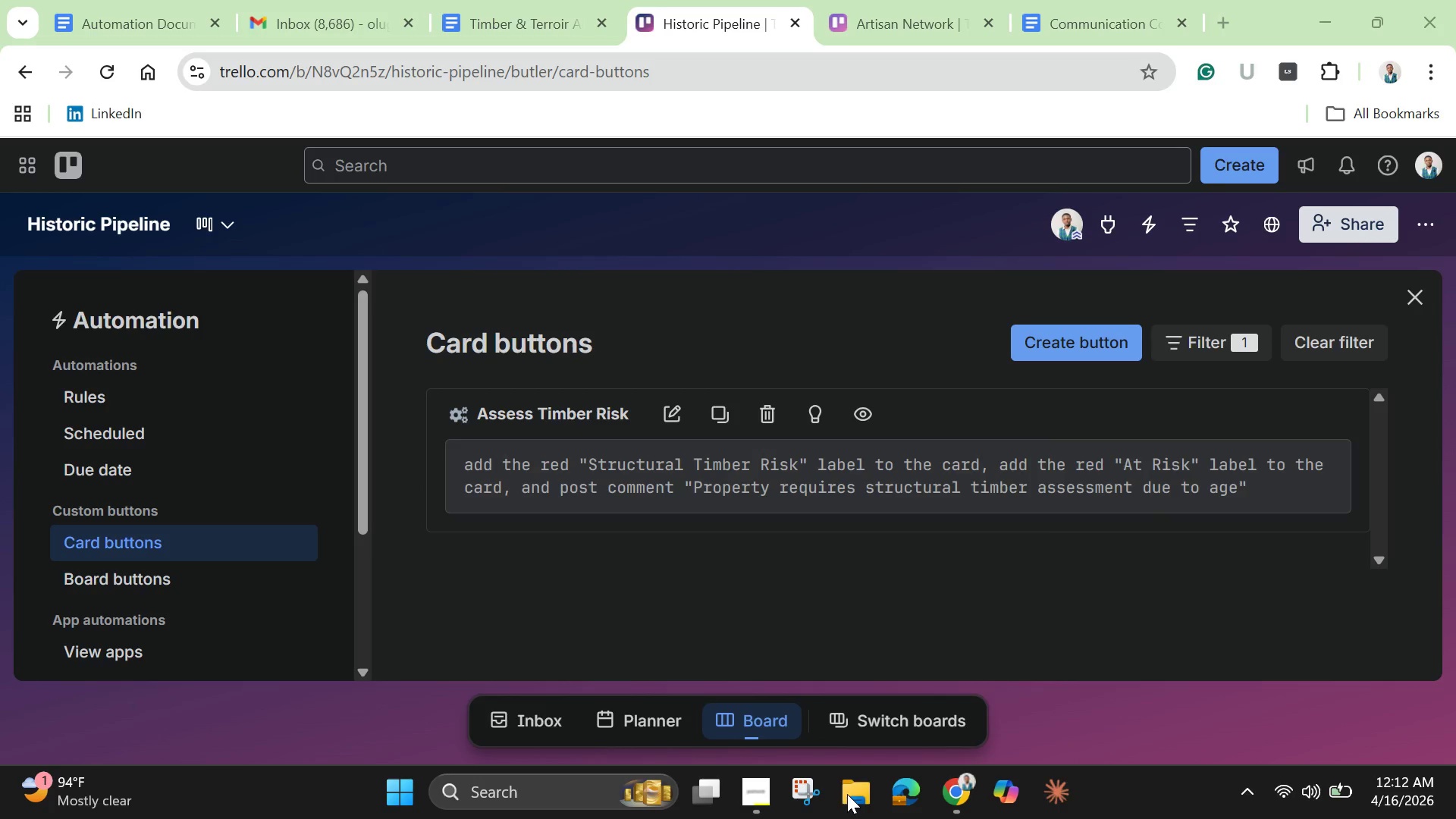 
mouse_move([537, 510])
 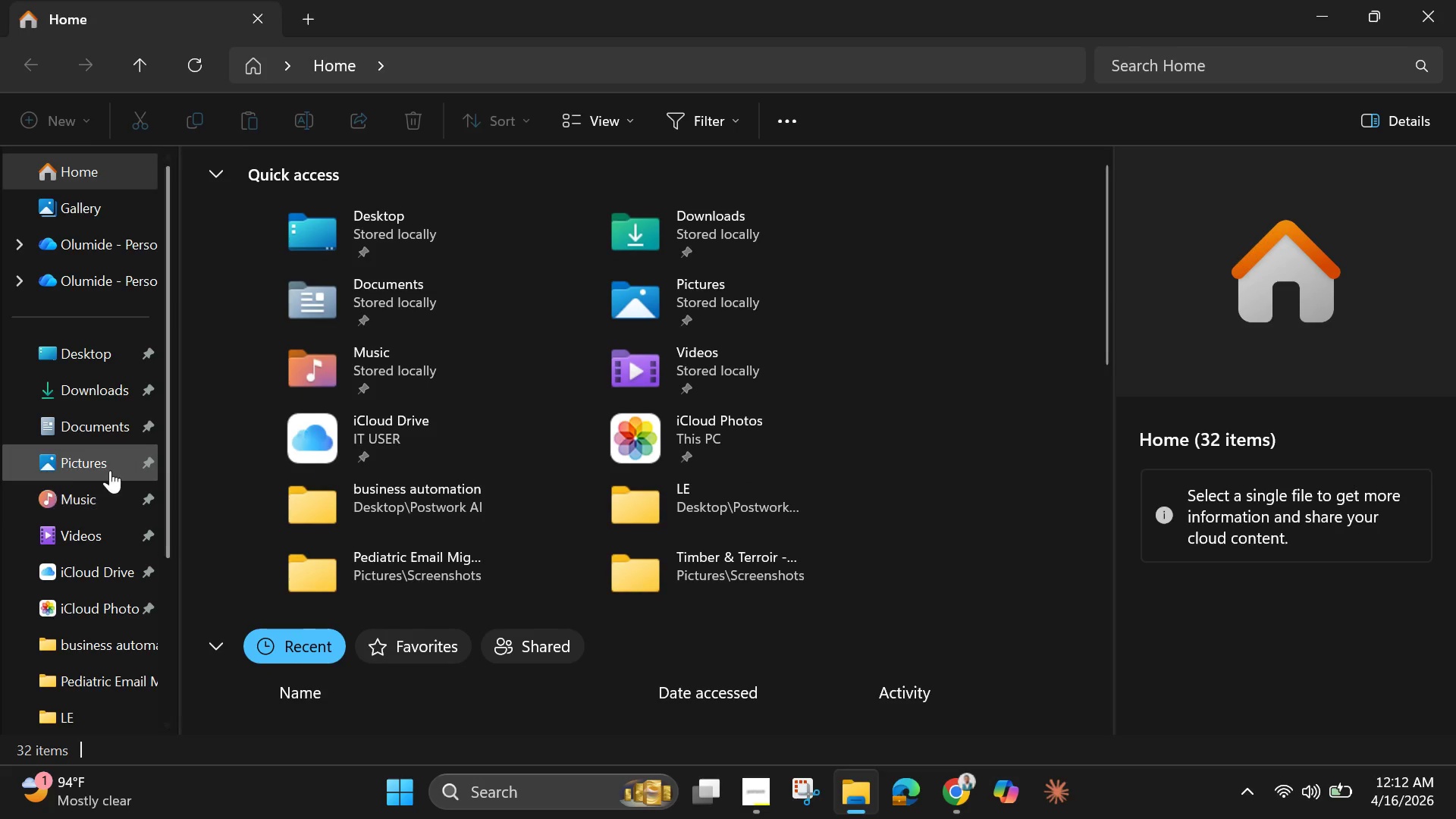 
left_click([109, 465])
 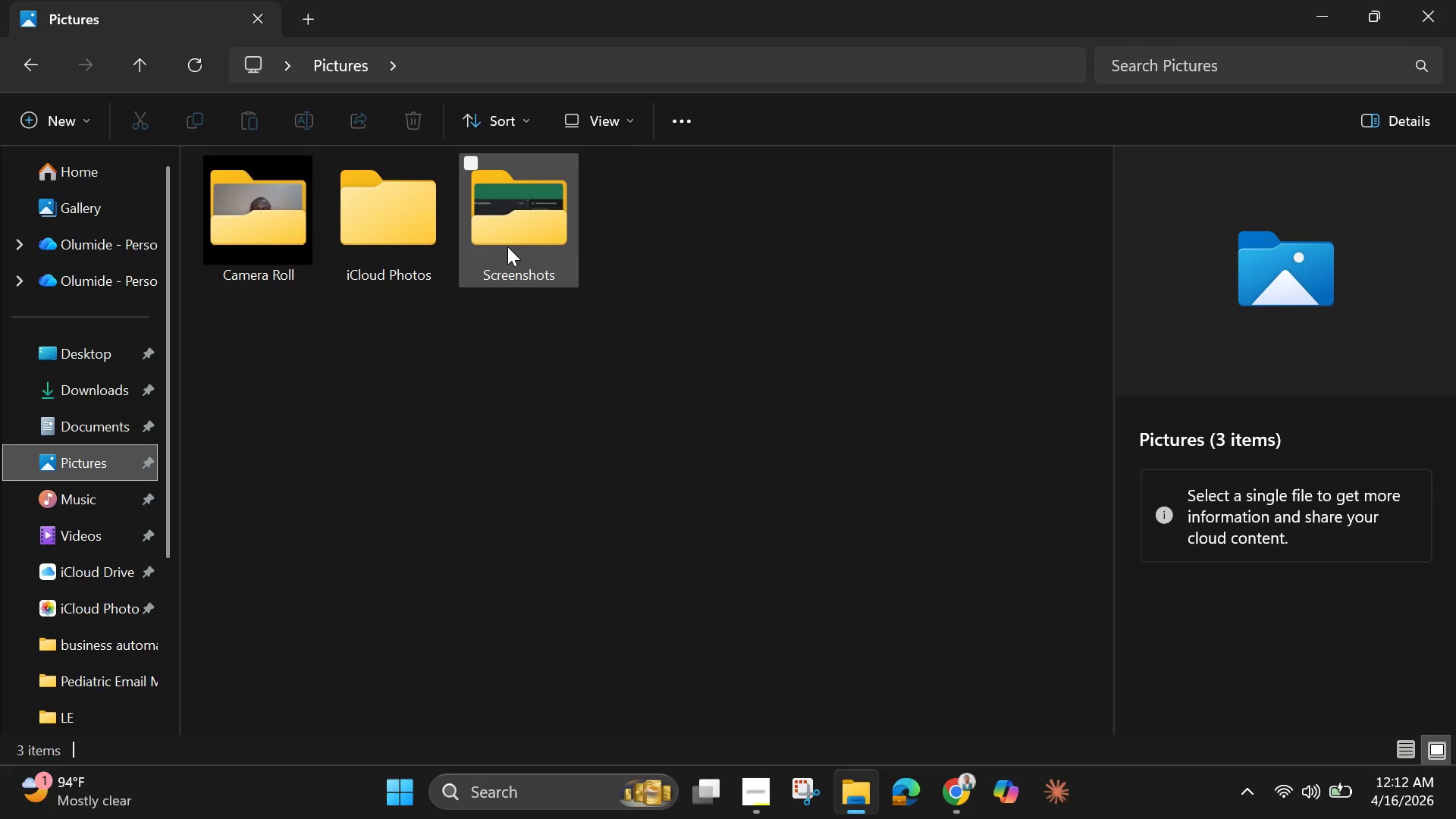 
double_click([507, 245])
 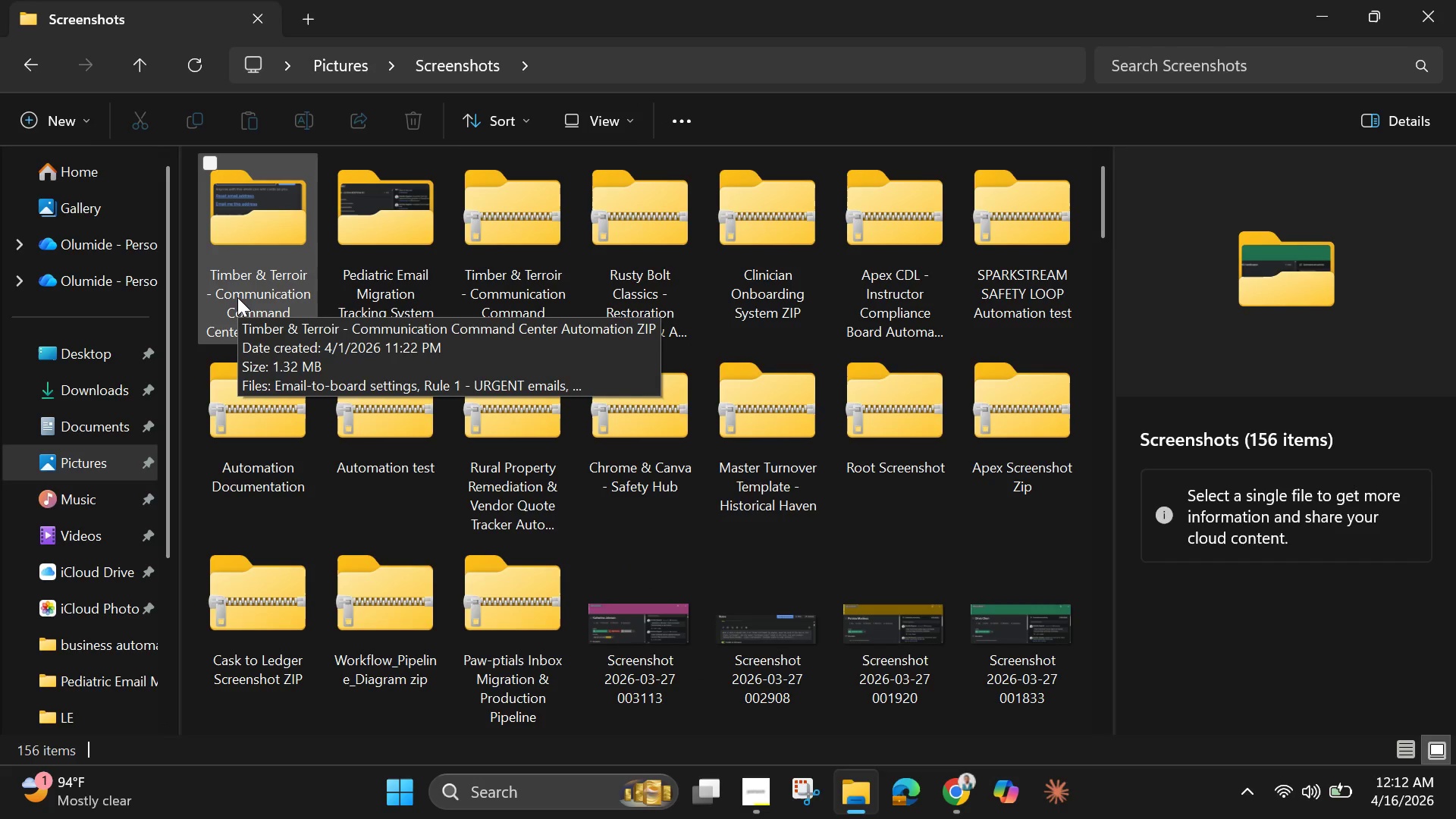 
left_click([237, 297])
 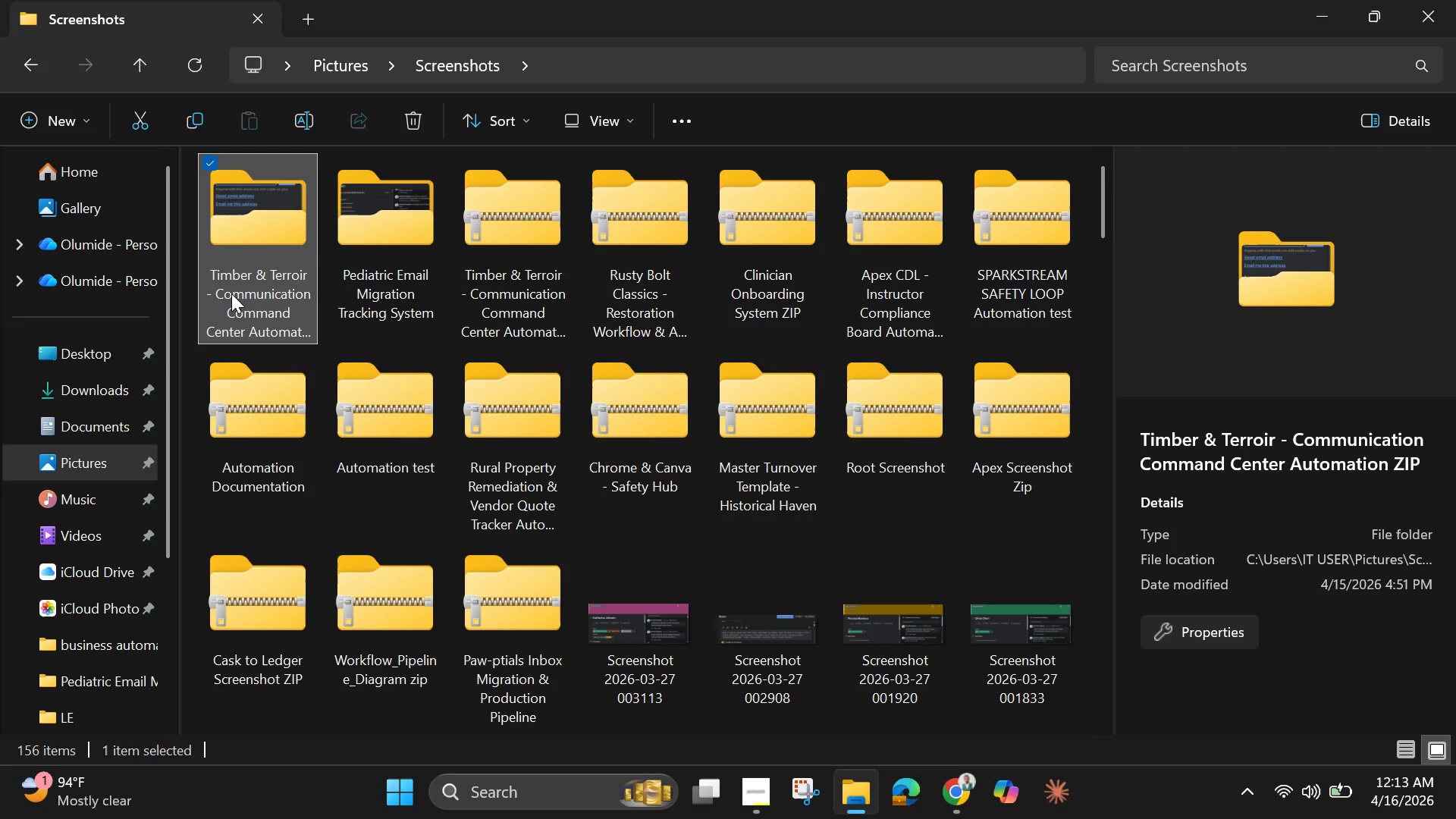 
wait(56.95)
 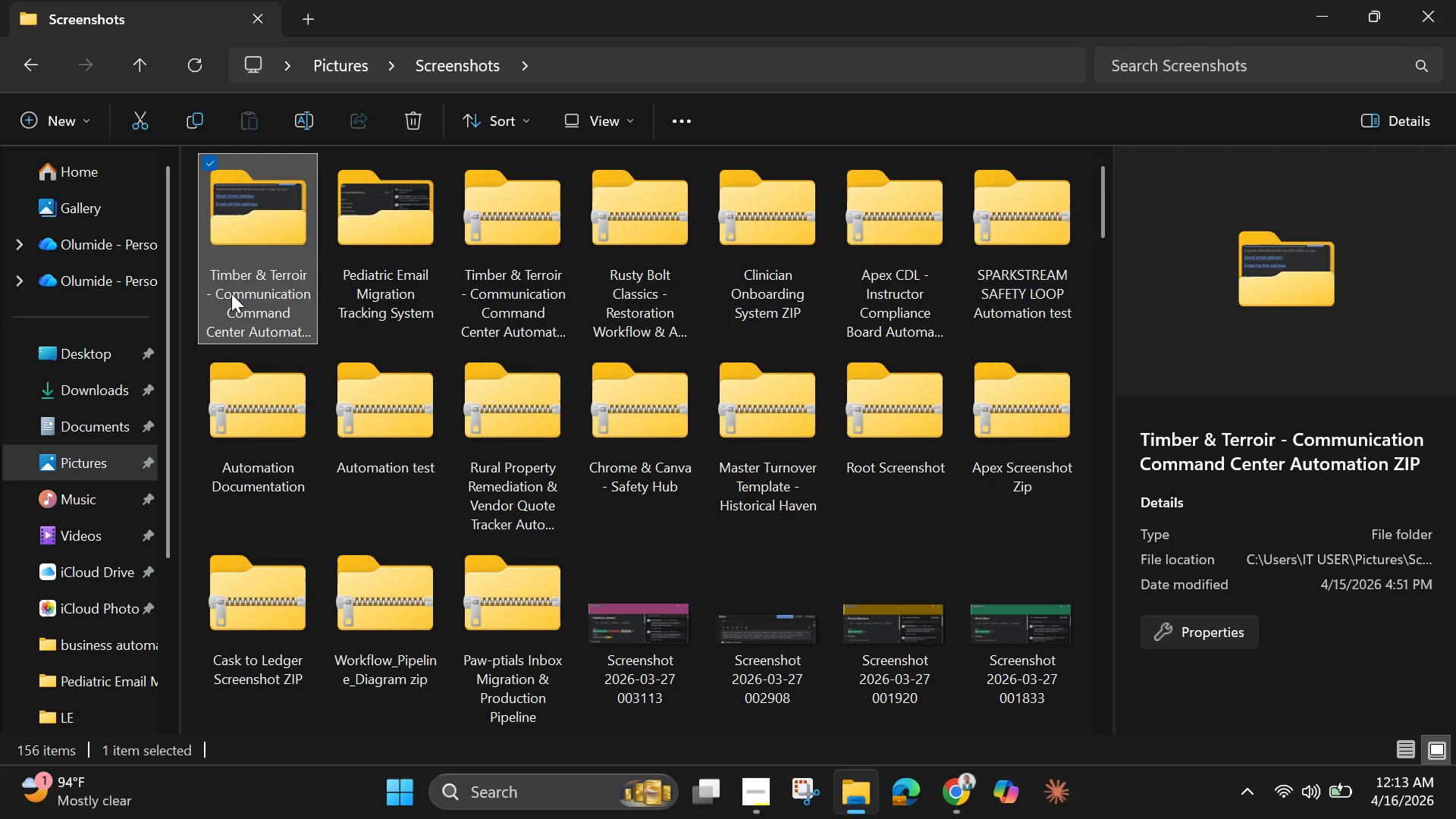 
left_click([953, 793])
 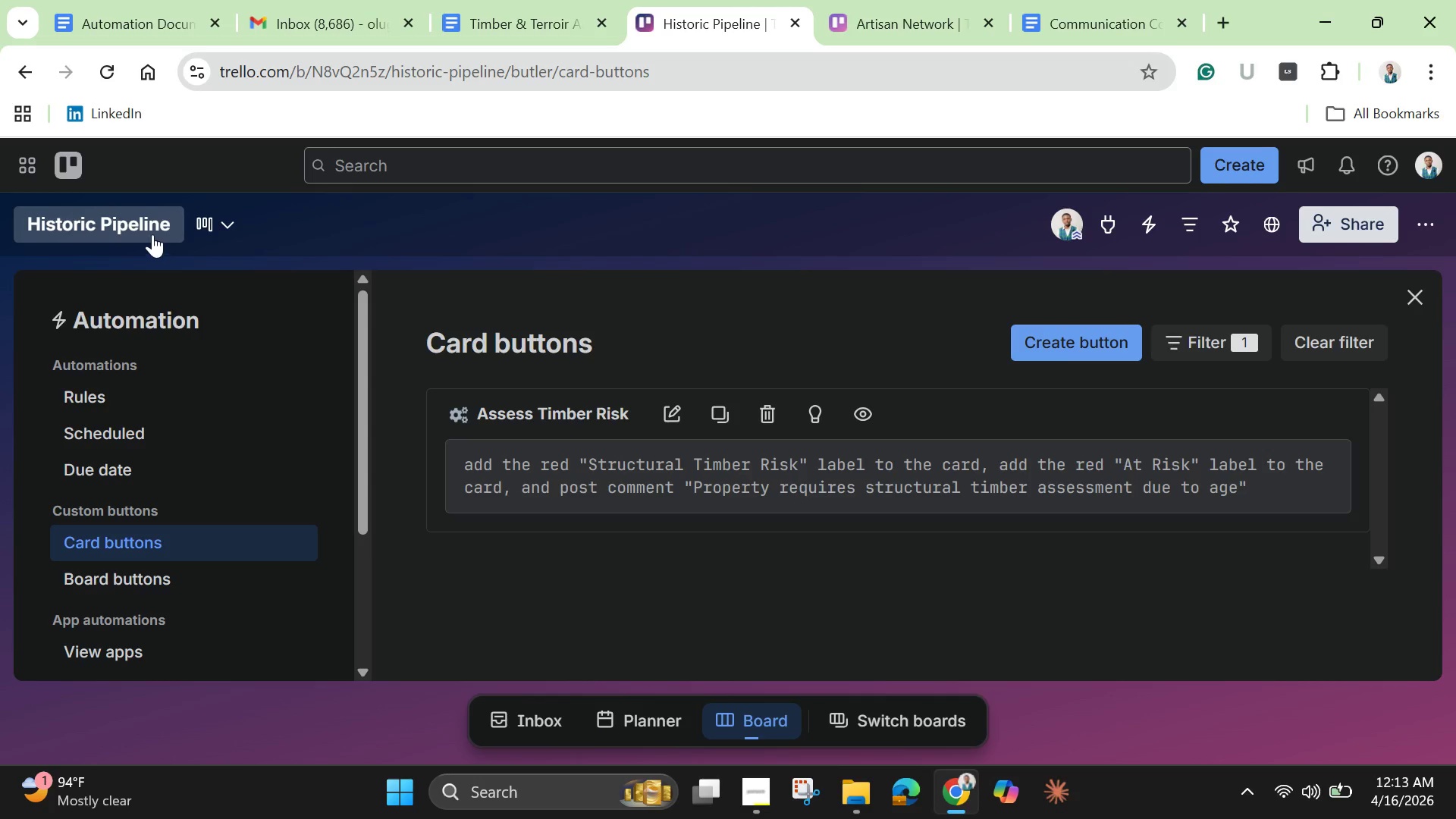 
left_click([146, 228])
 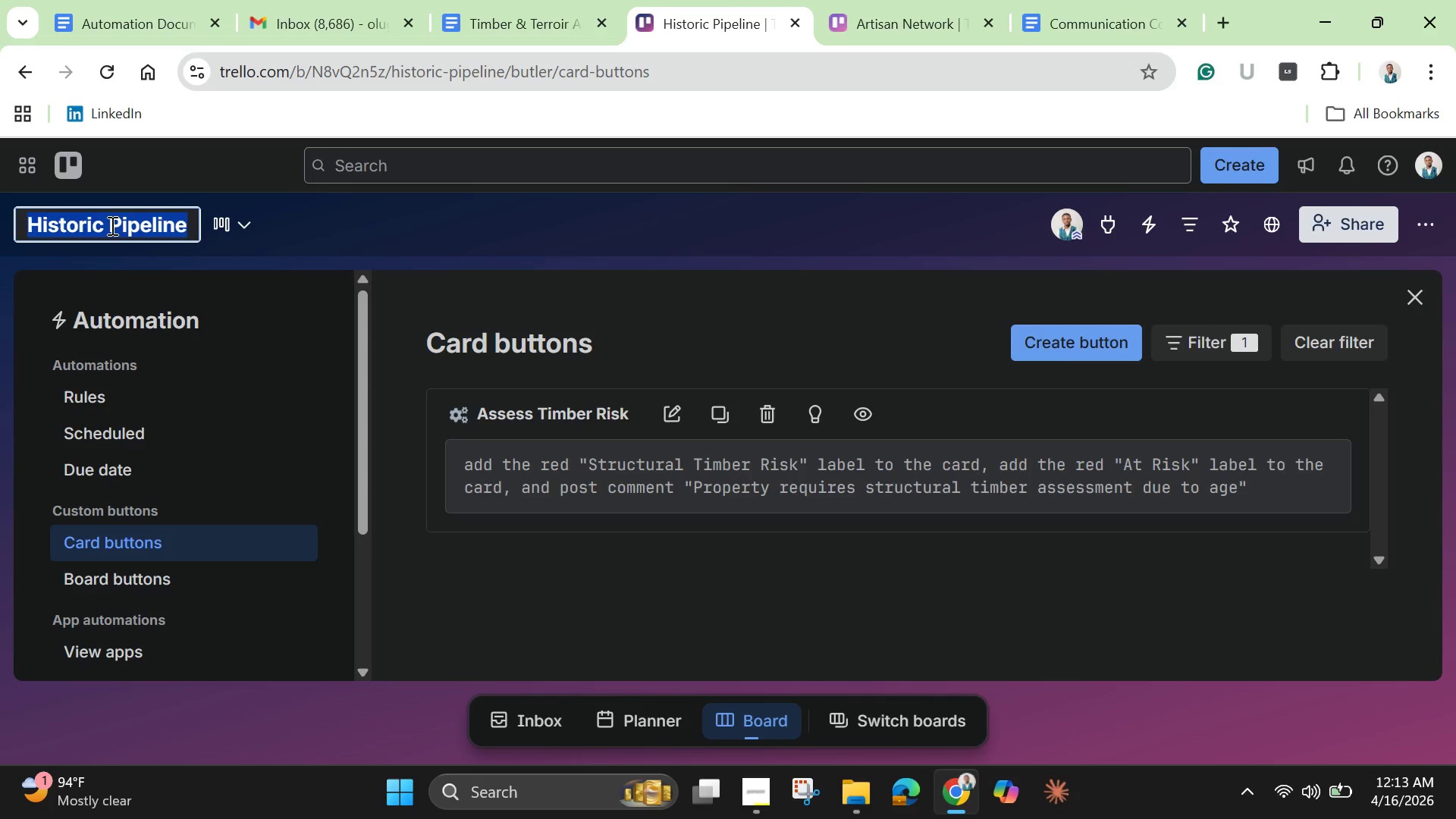 
left_click([111, 225])
 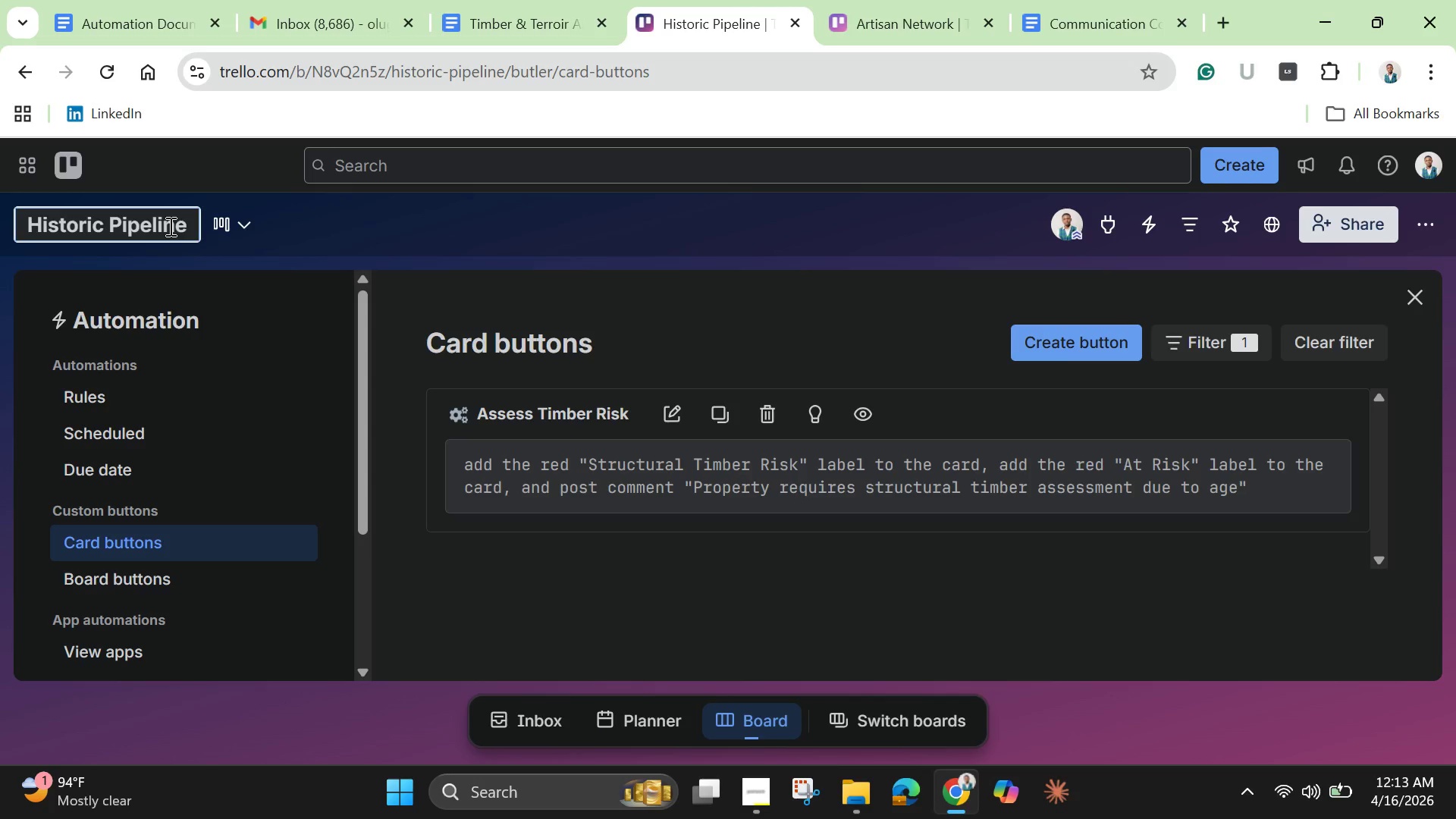 
type(Proe)
 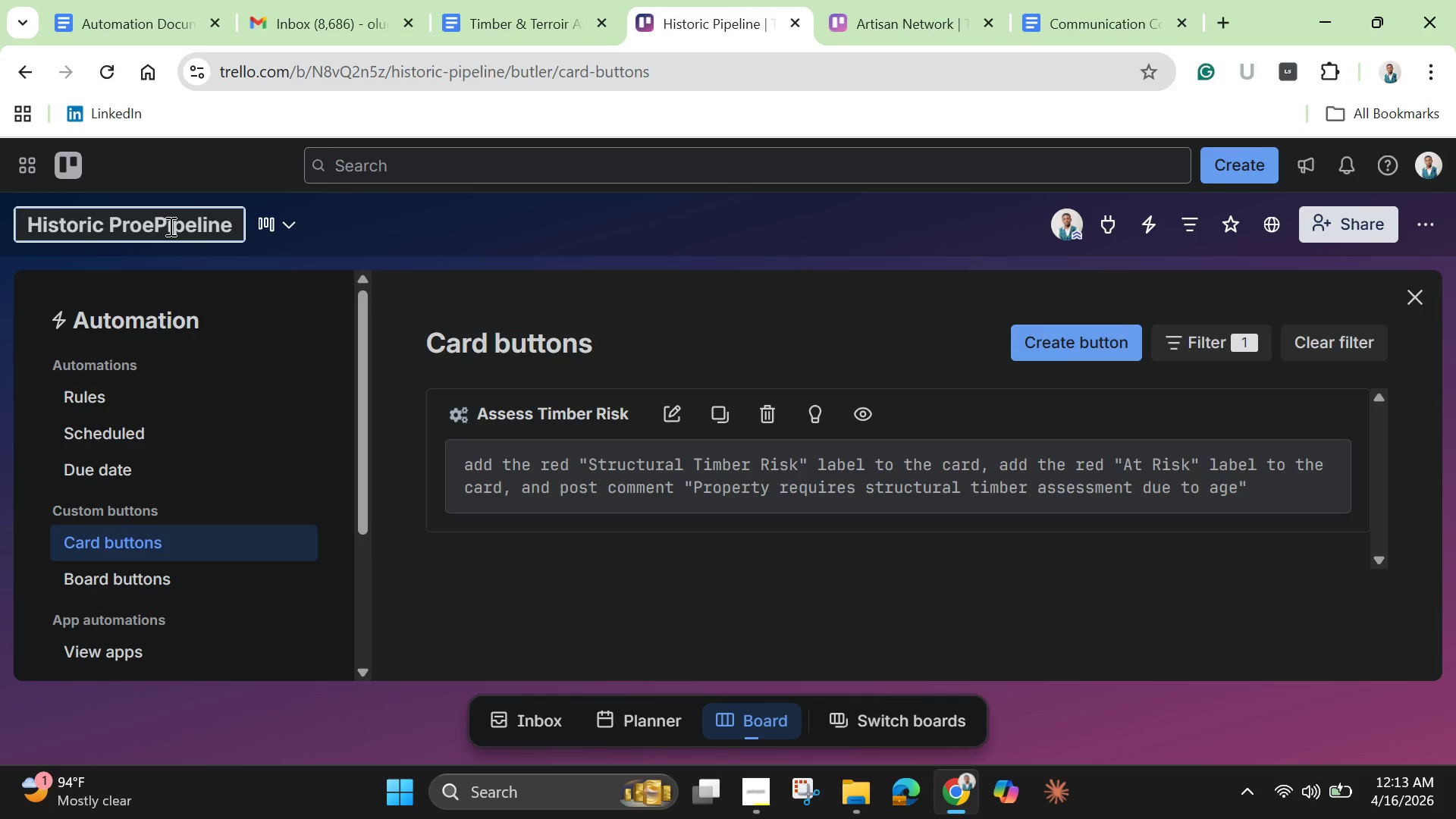 
wait(8.8)
 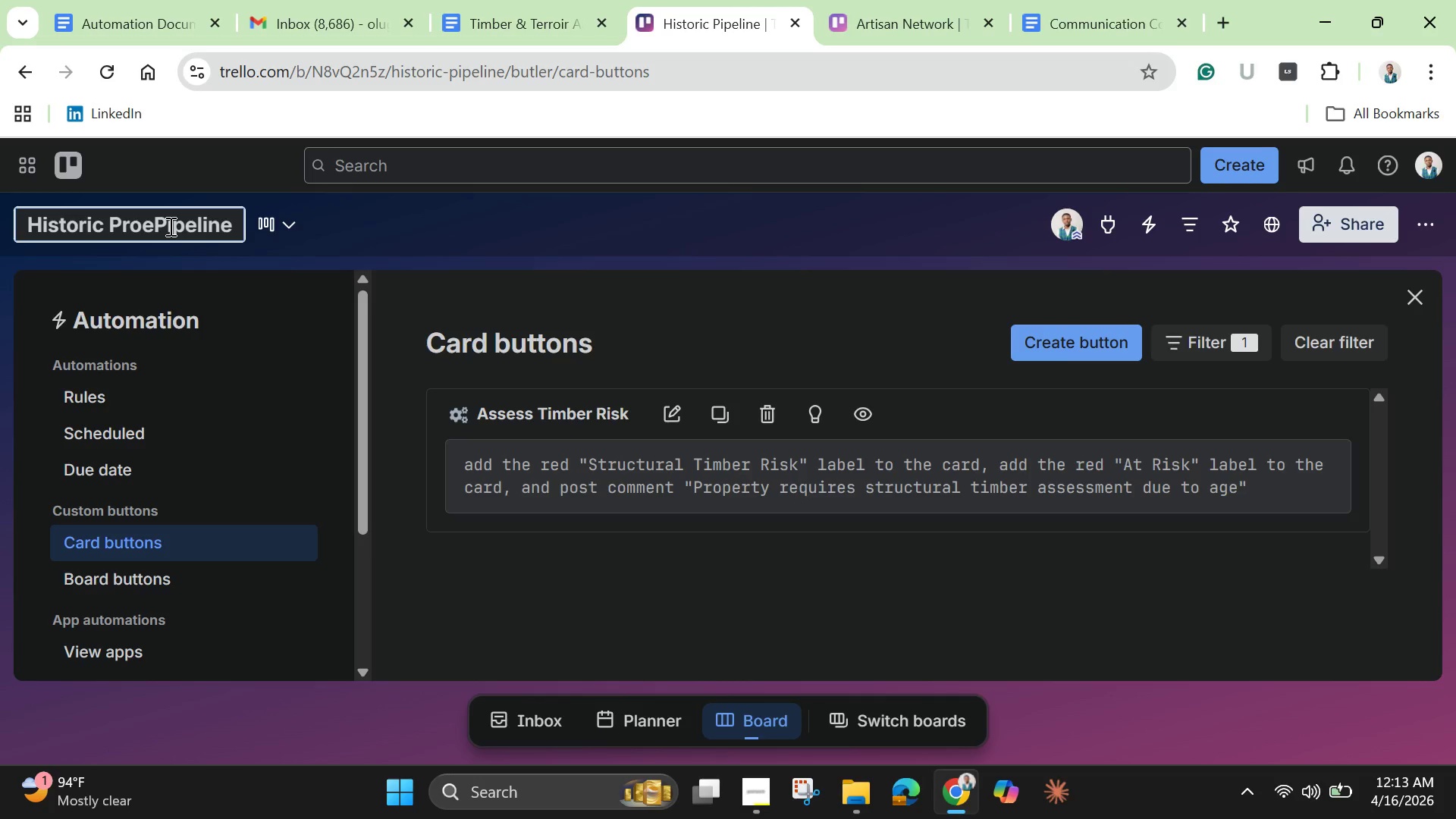 
key(Backspace)
type(perty )
 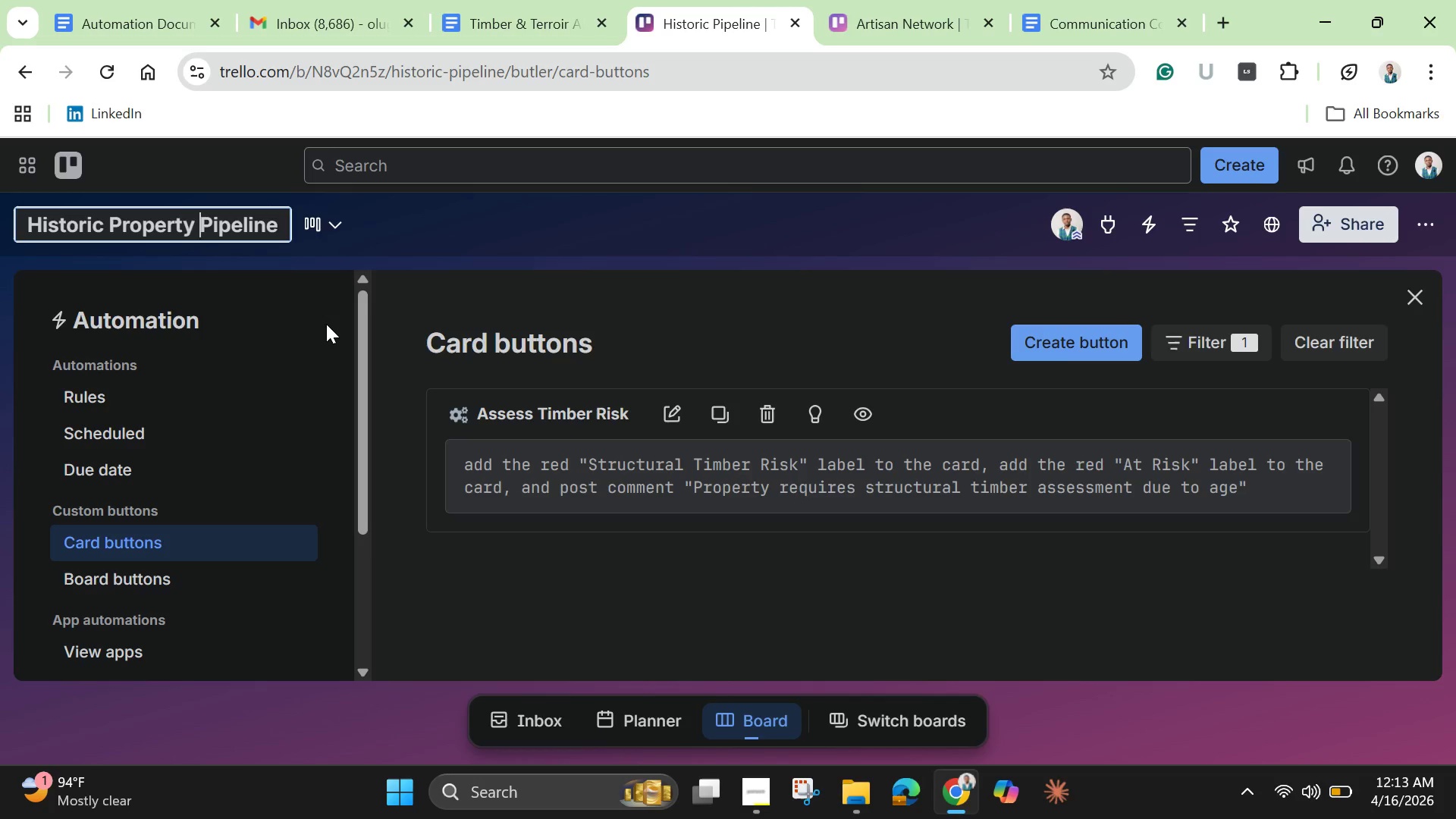 
left_click([326, 331])
 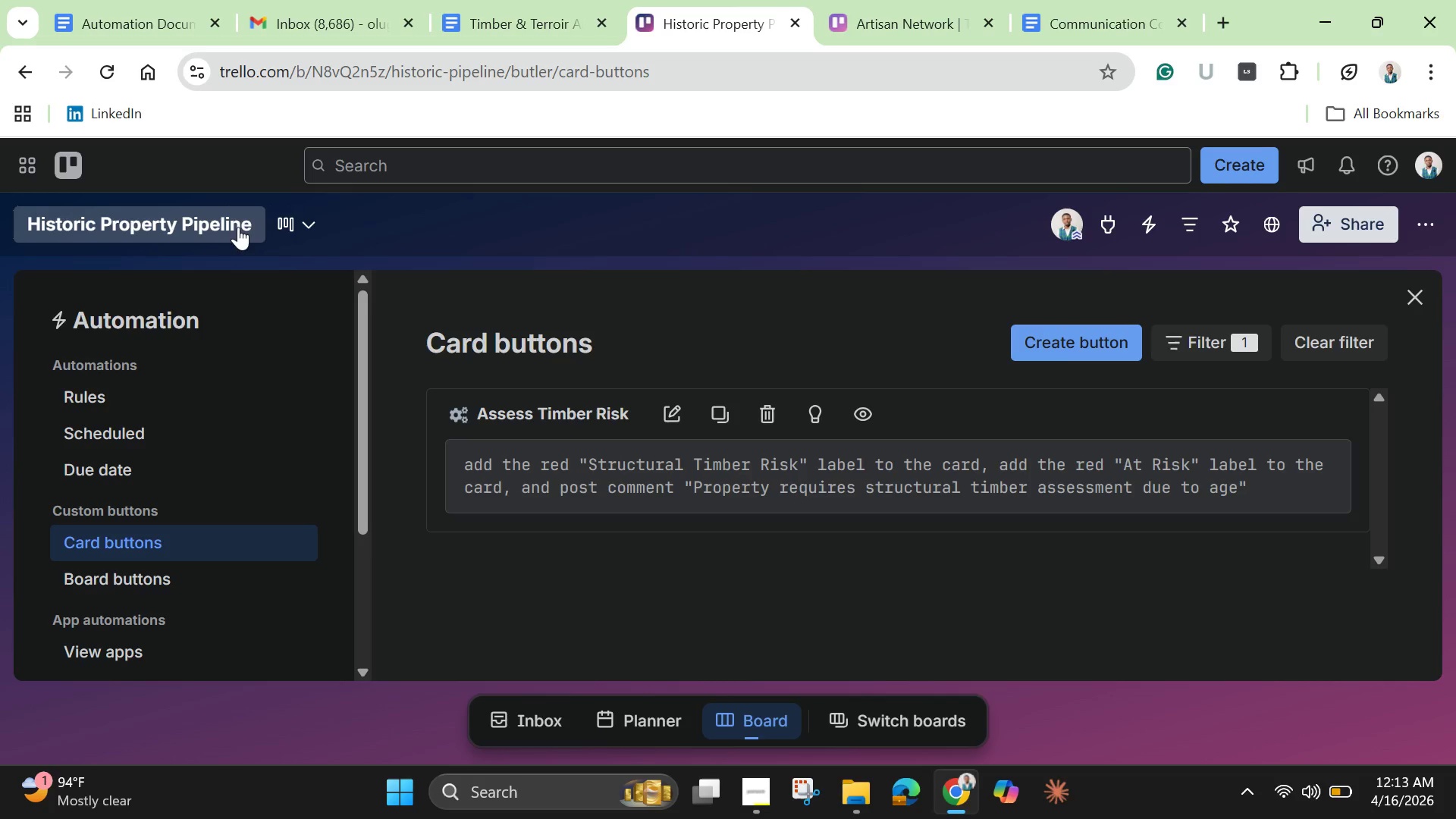 
left_click([225, 218])
 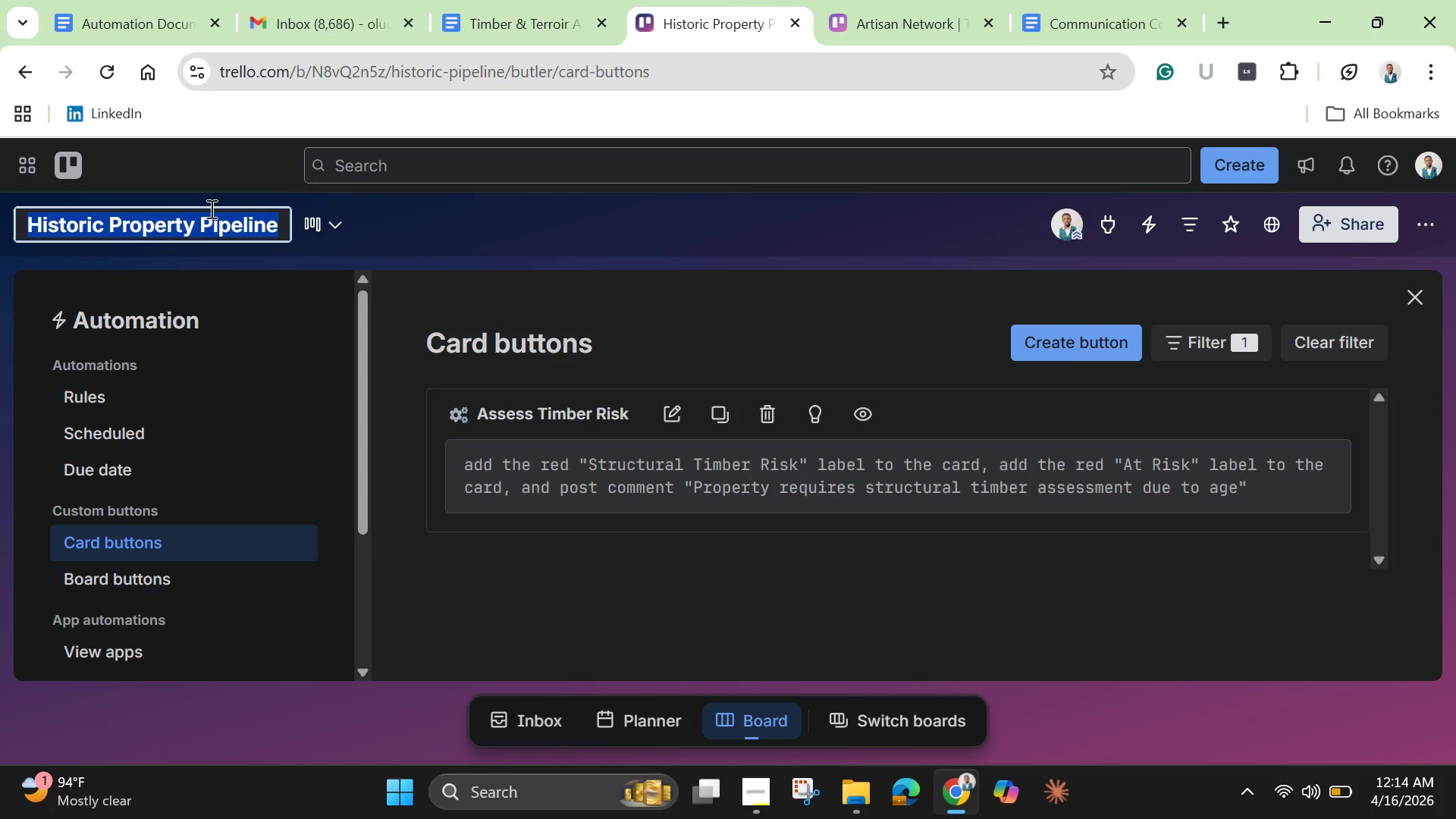 
wait(5.95)
 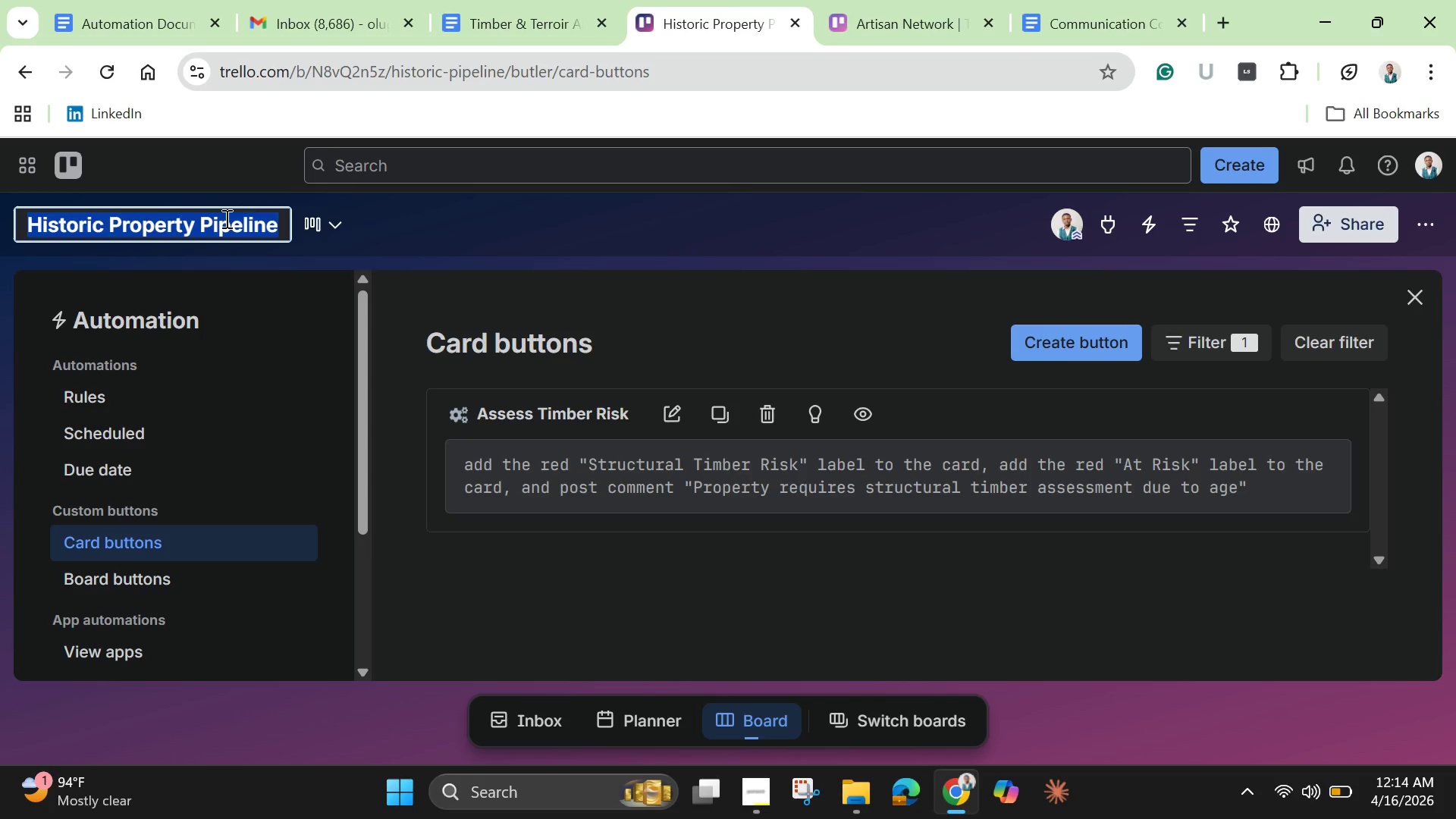 
right_click([210, 209])
 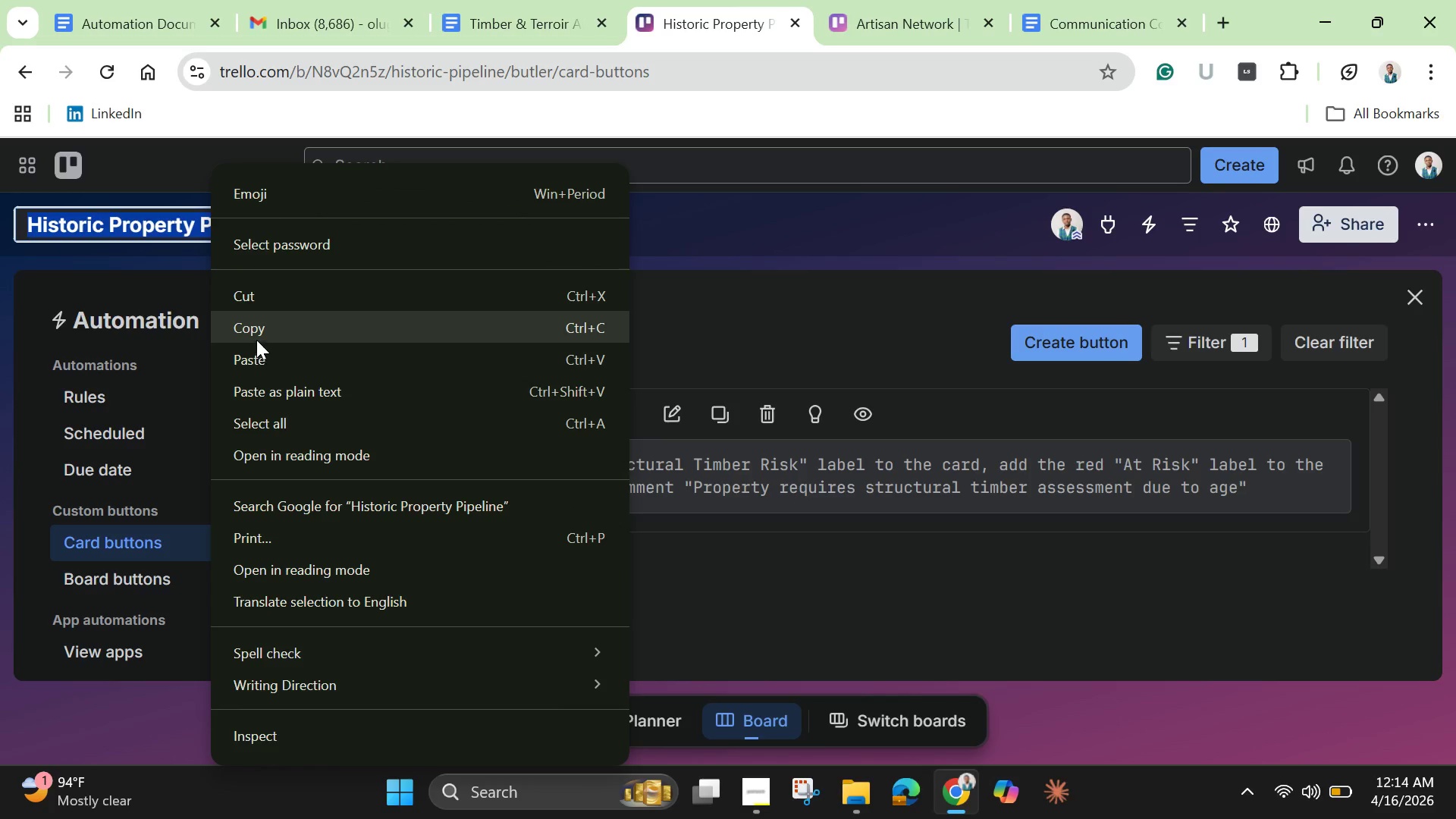 
left_click([258, 337])
 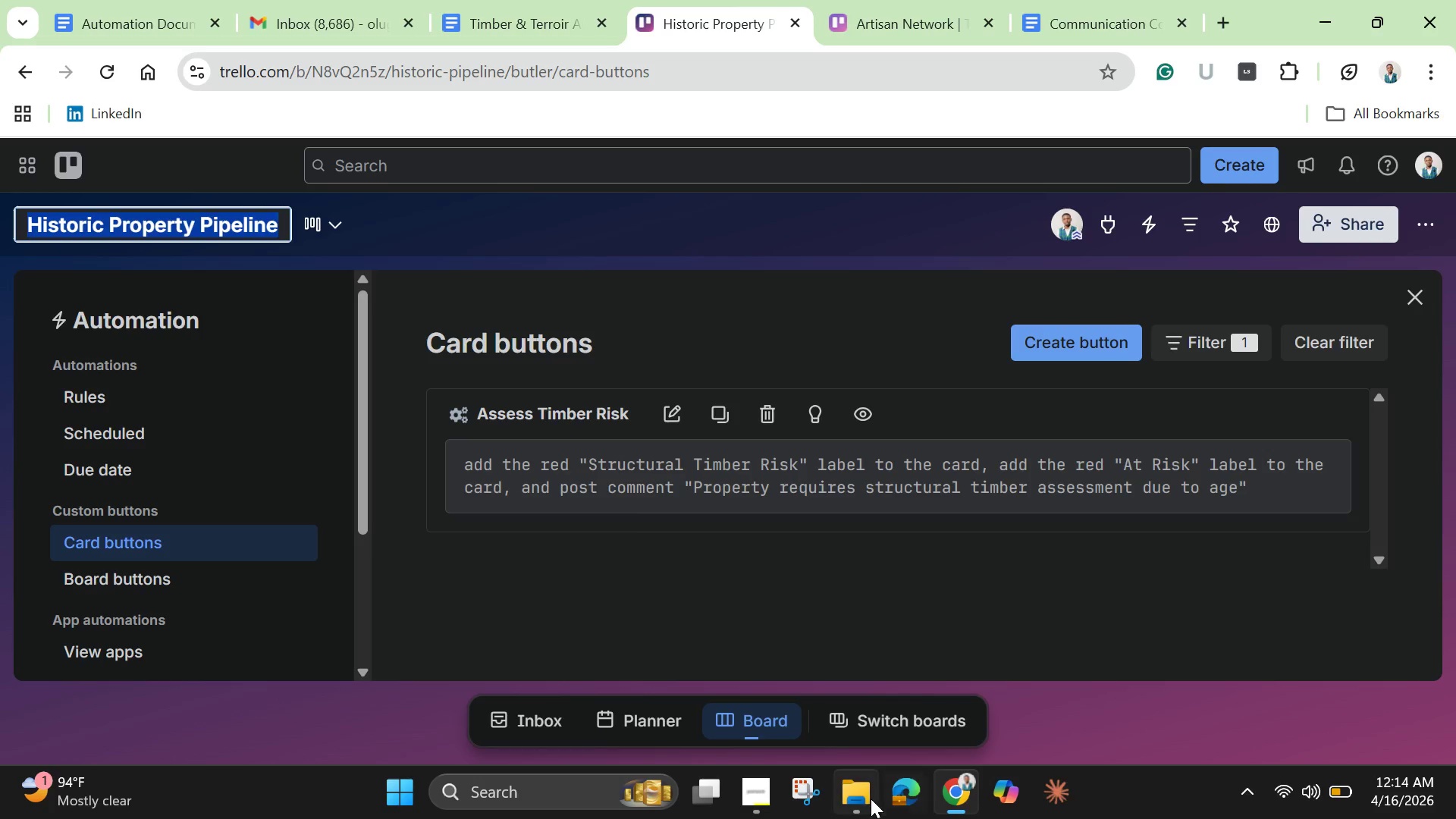 
left_click([869, 799])
 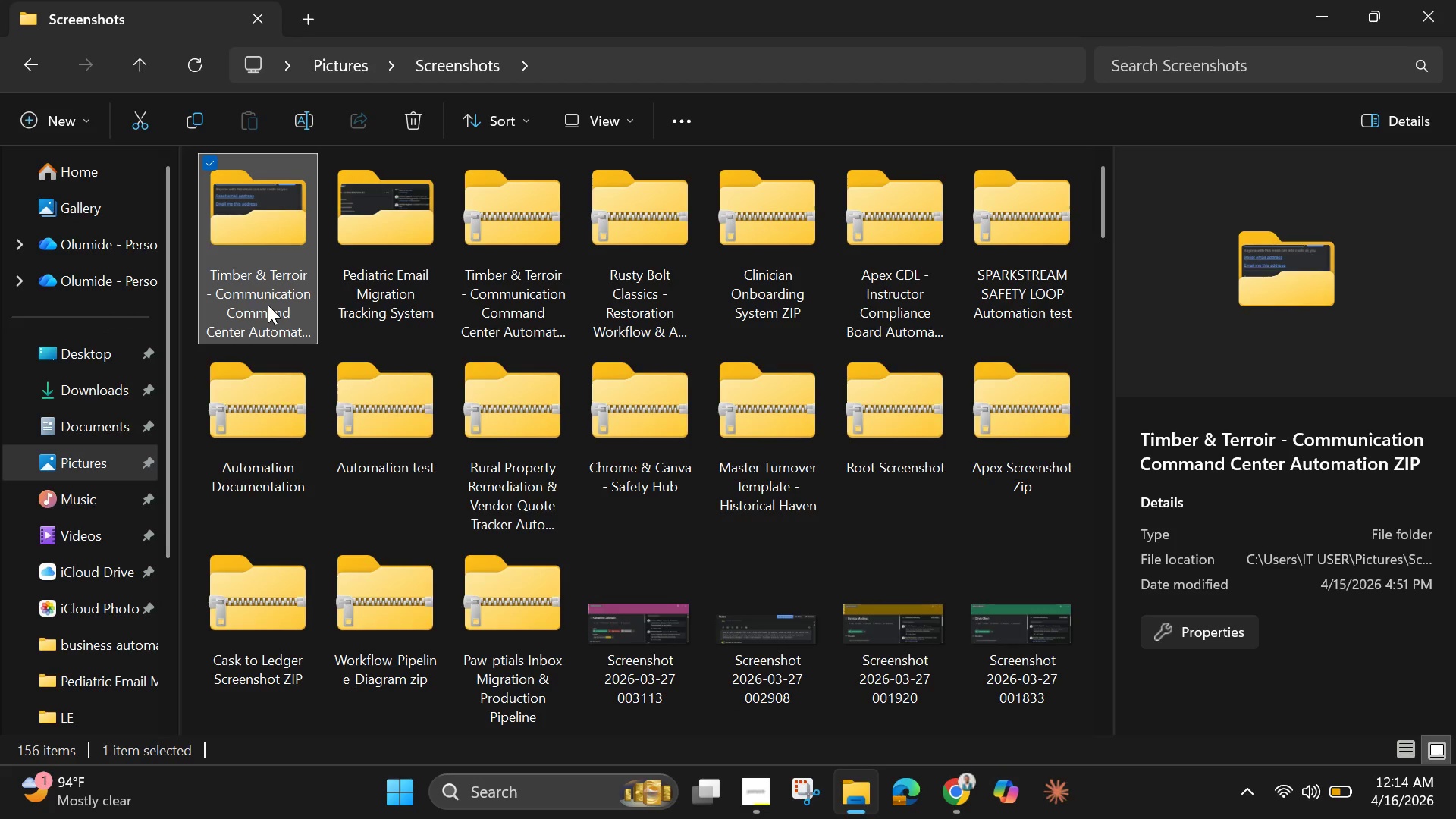 
left_click([268, 305])
 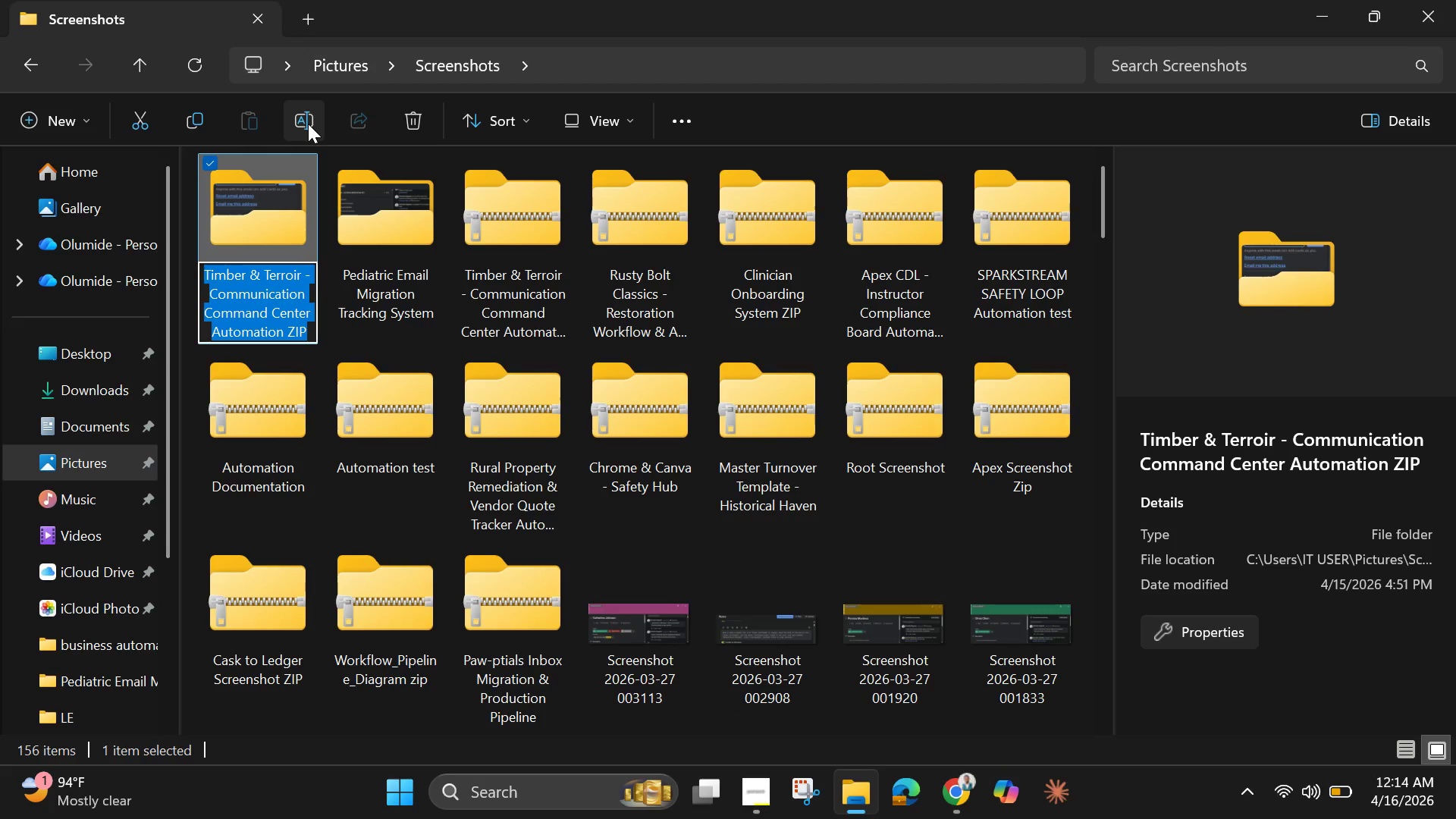 
key(Backspace)
 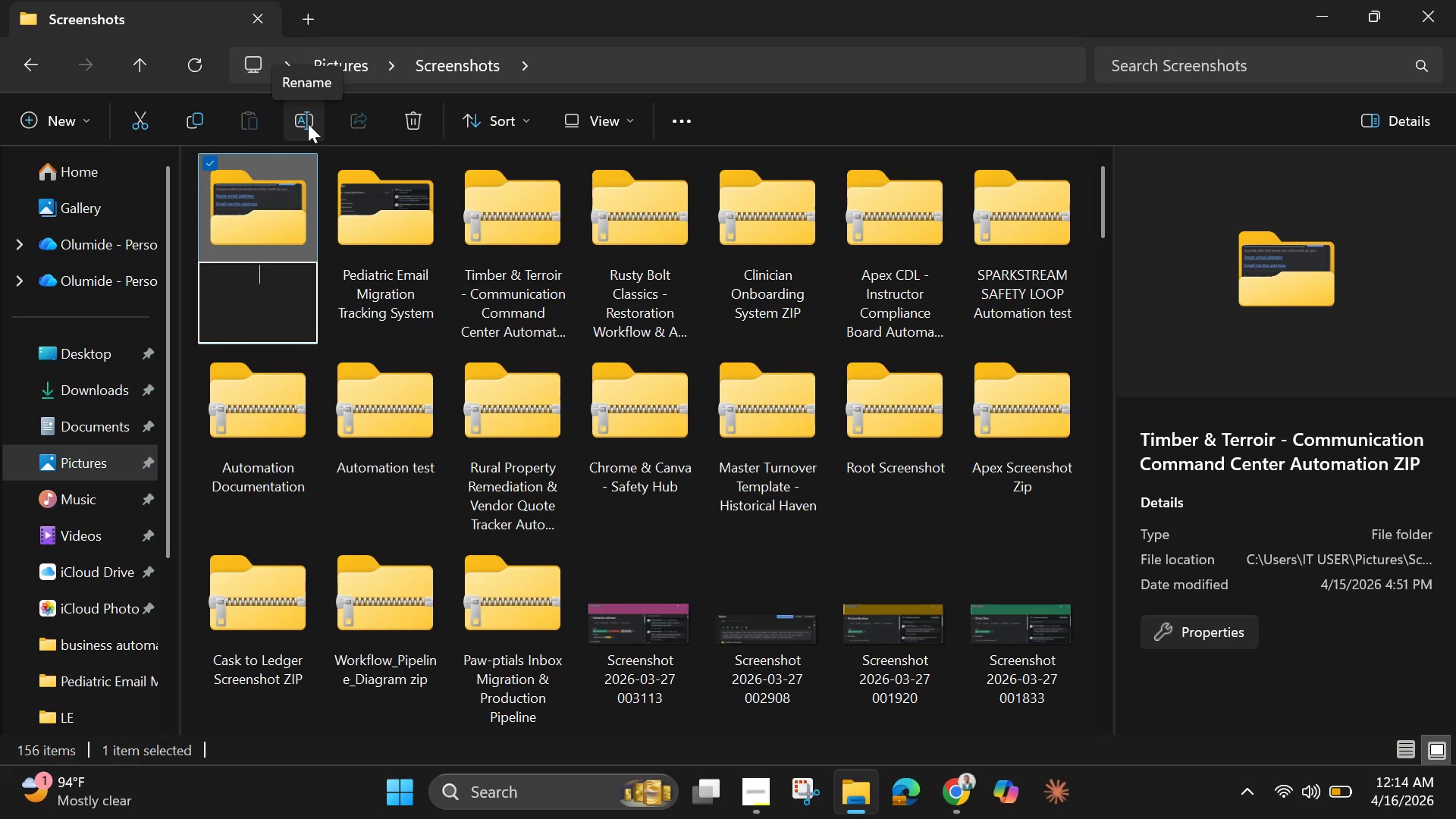 
key(Control+V)
 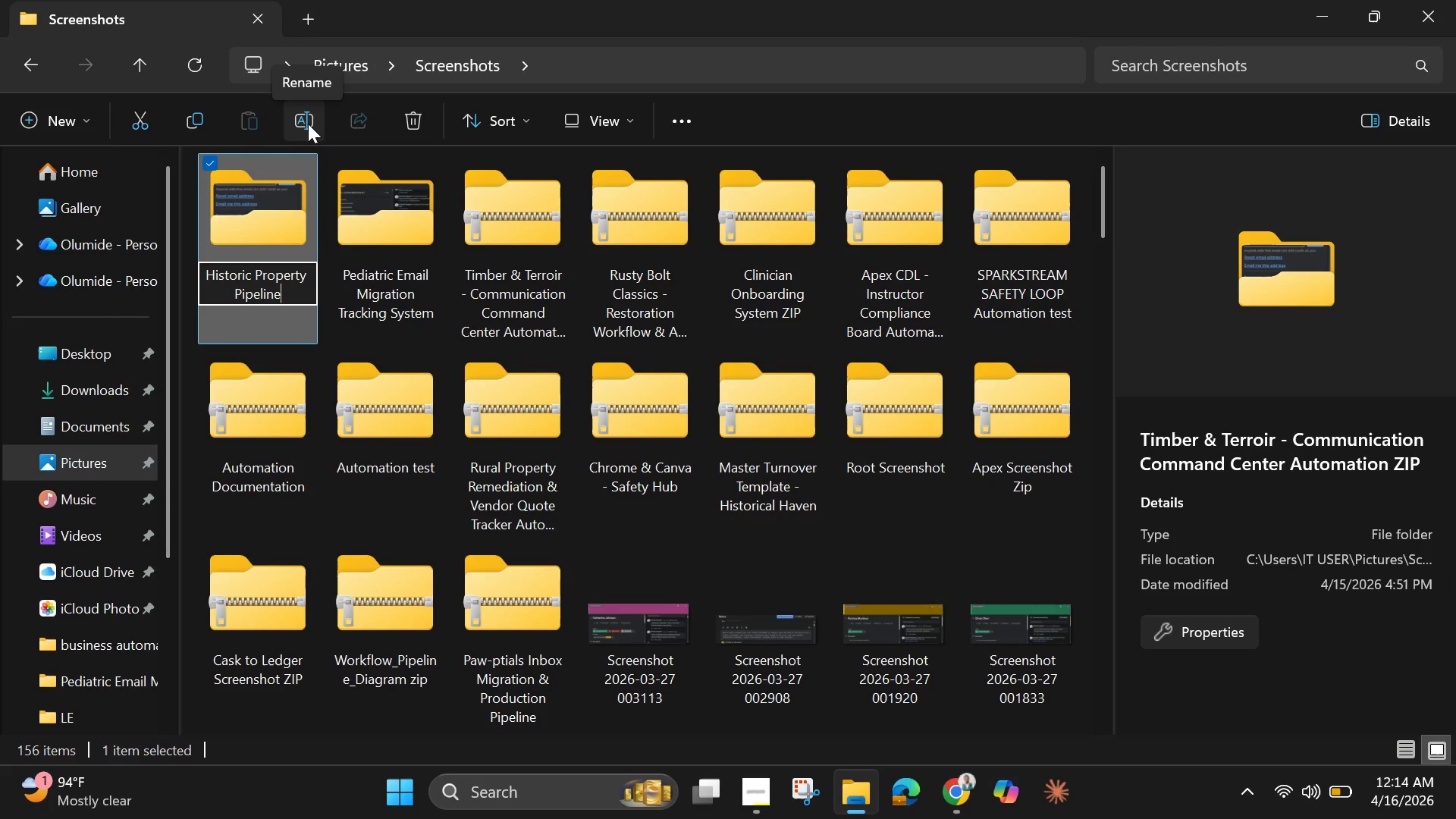 
hold_key(key=ShiftLeft, duration=0.55)
 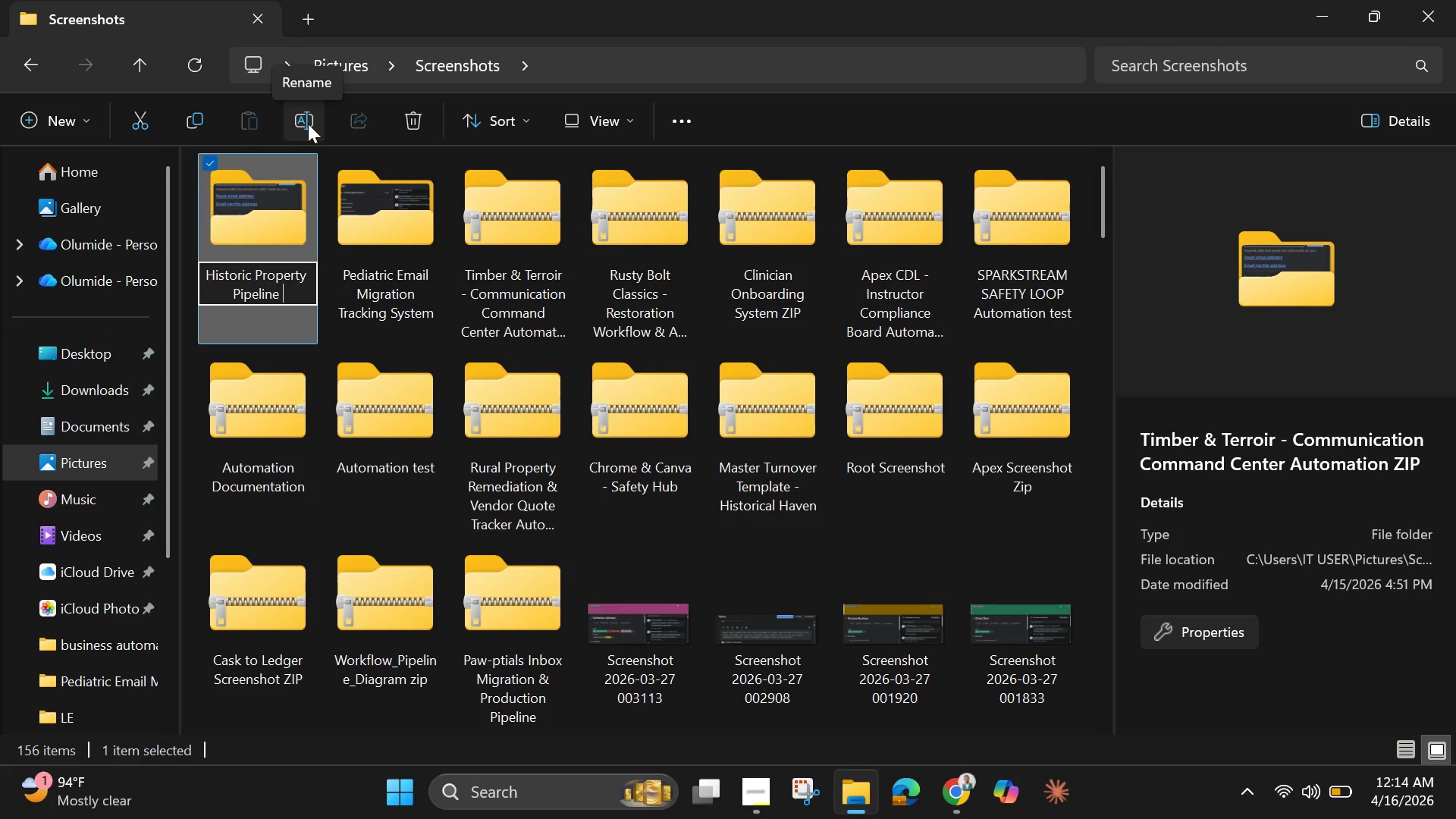 
type( Automation & Workflow)
 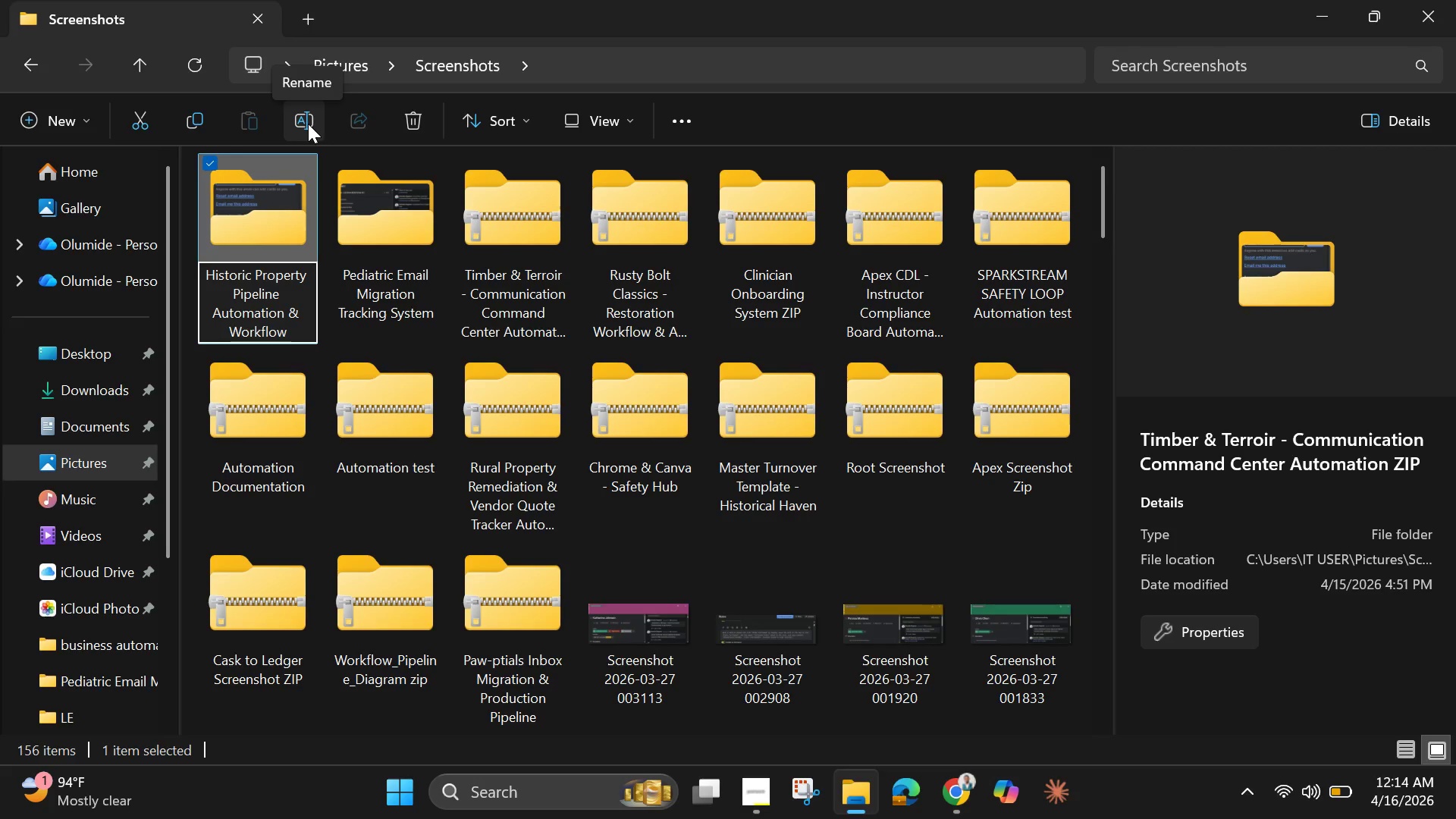 
key(Enter)
 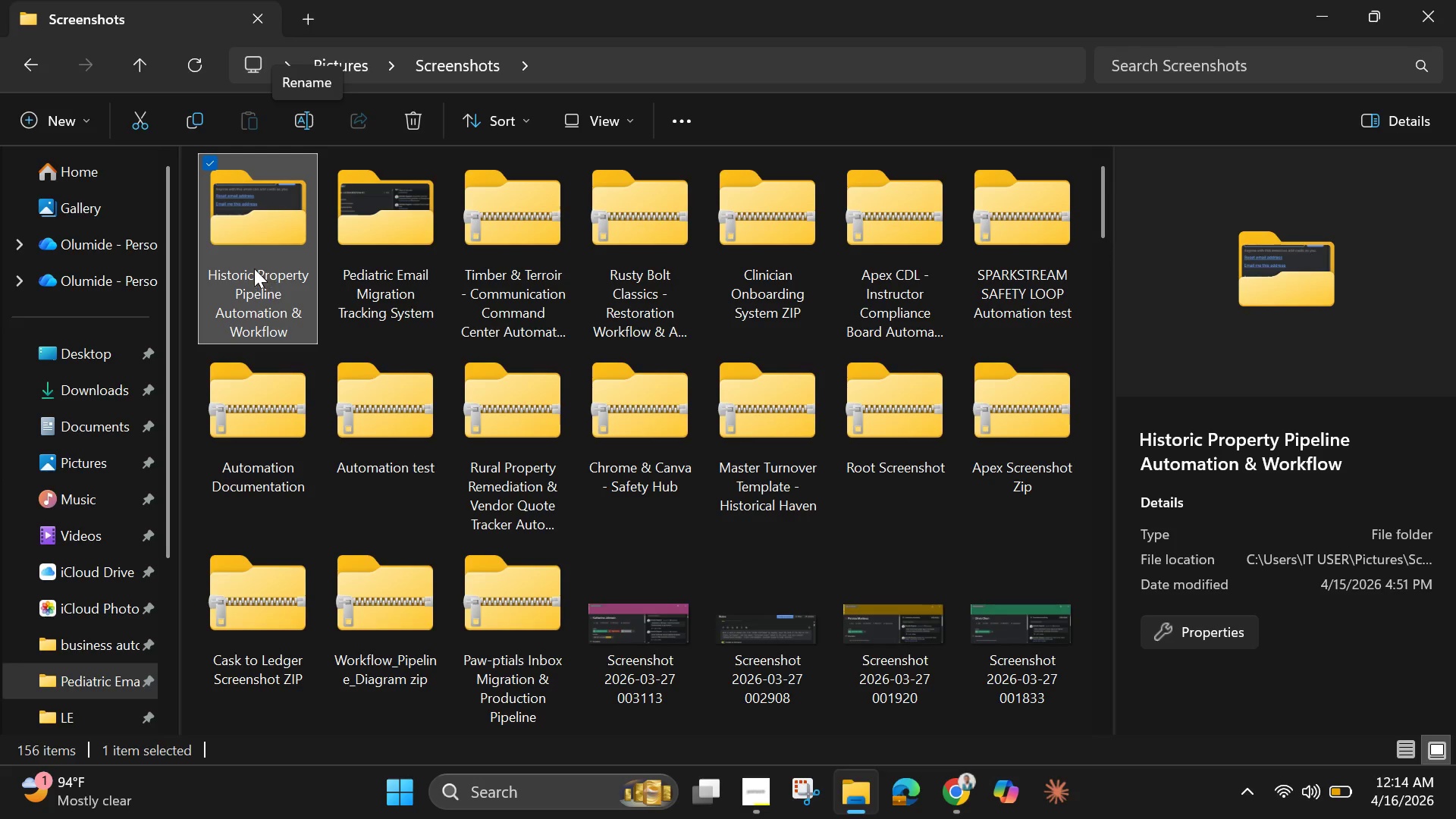 
double_click([254, 268])
 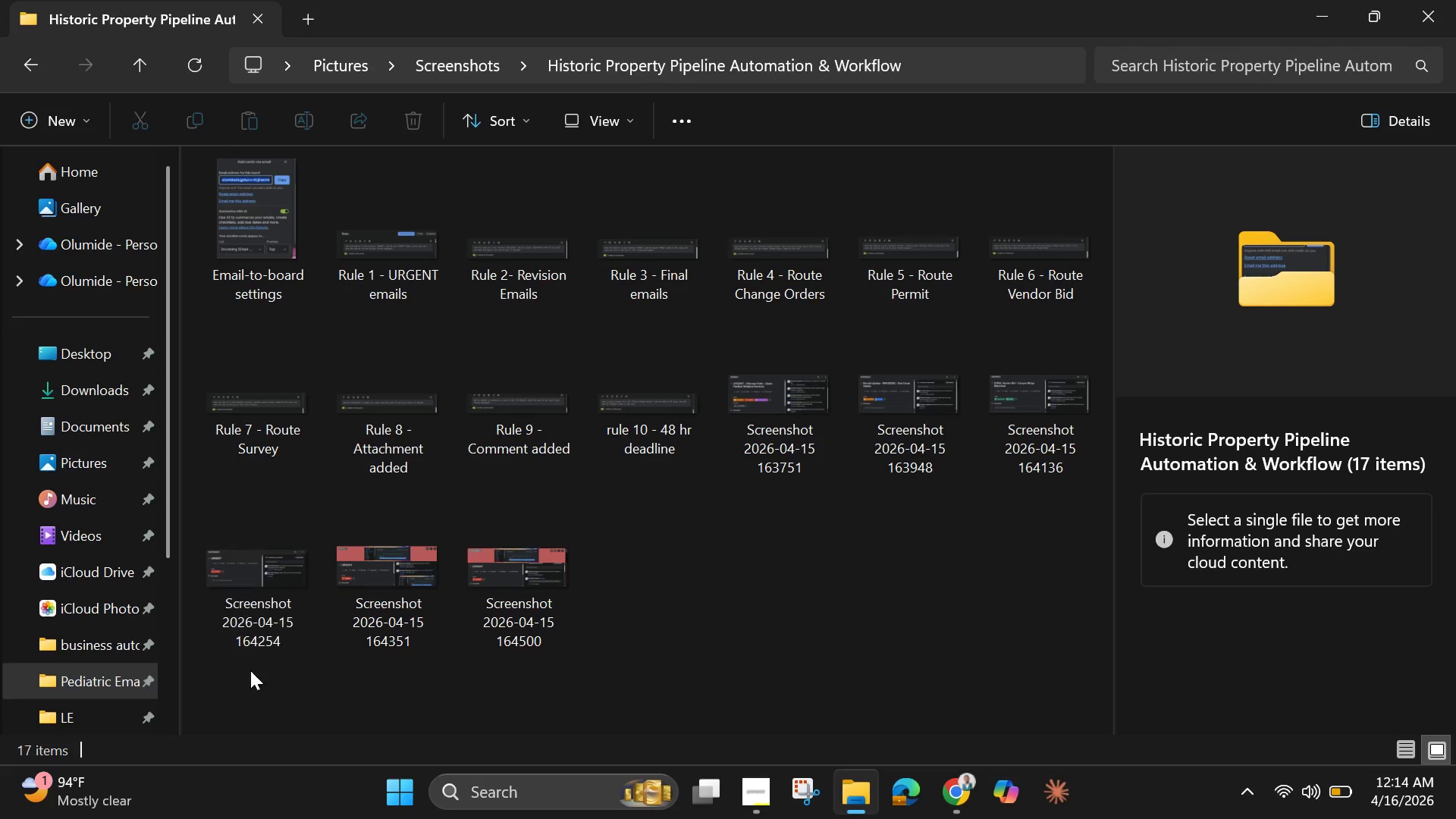 
left_click_drag(start_coordinate=[241, 679], to_coordinate=[1032, 243])
 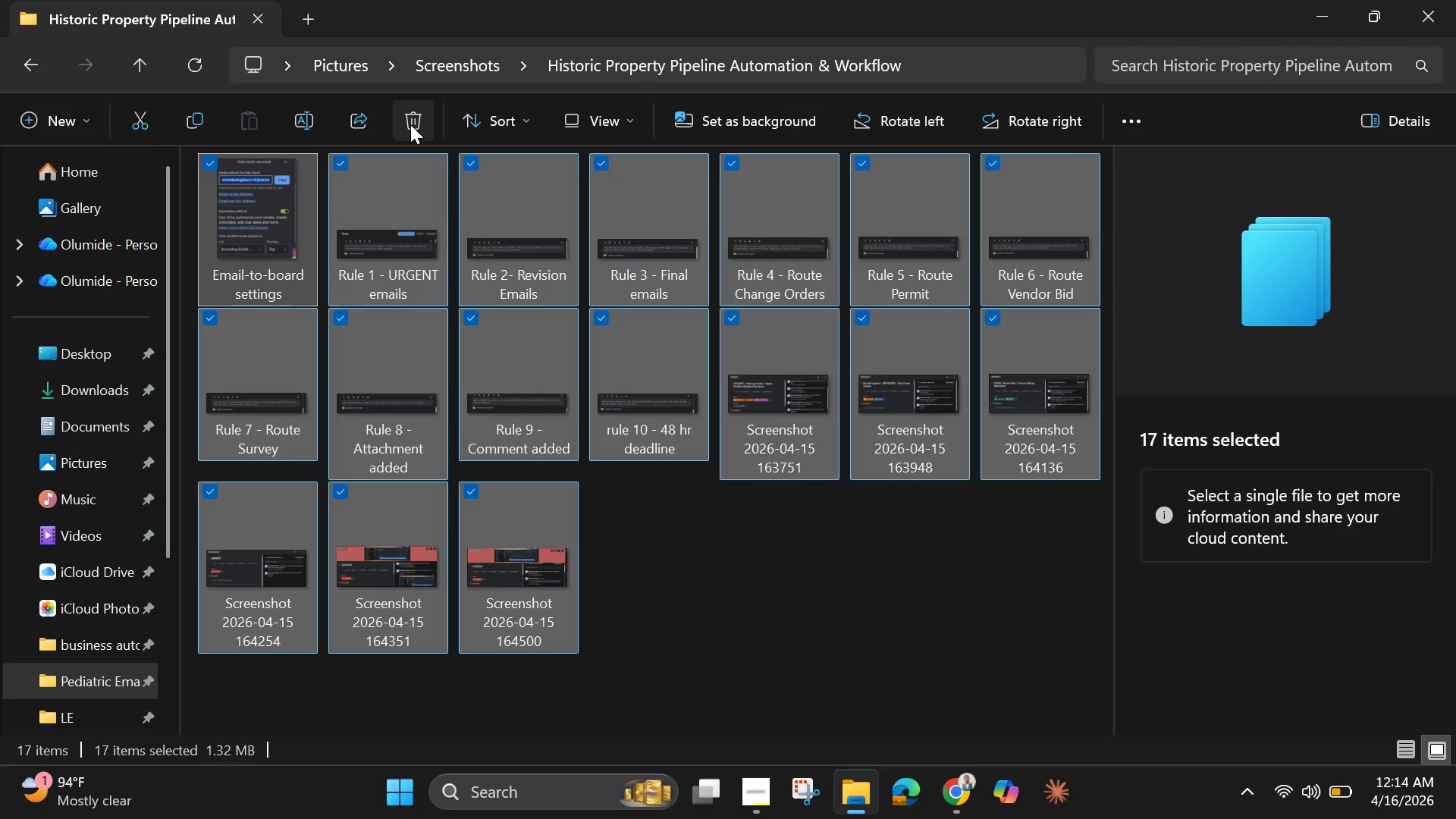 
left_click([410, 124])
 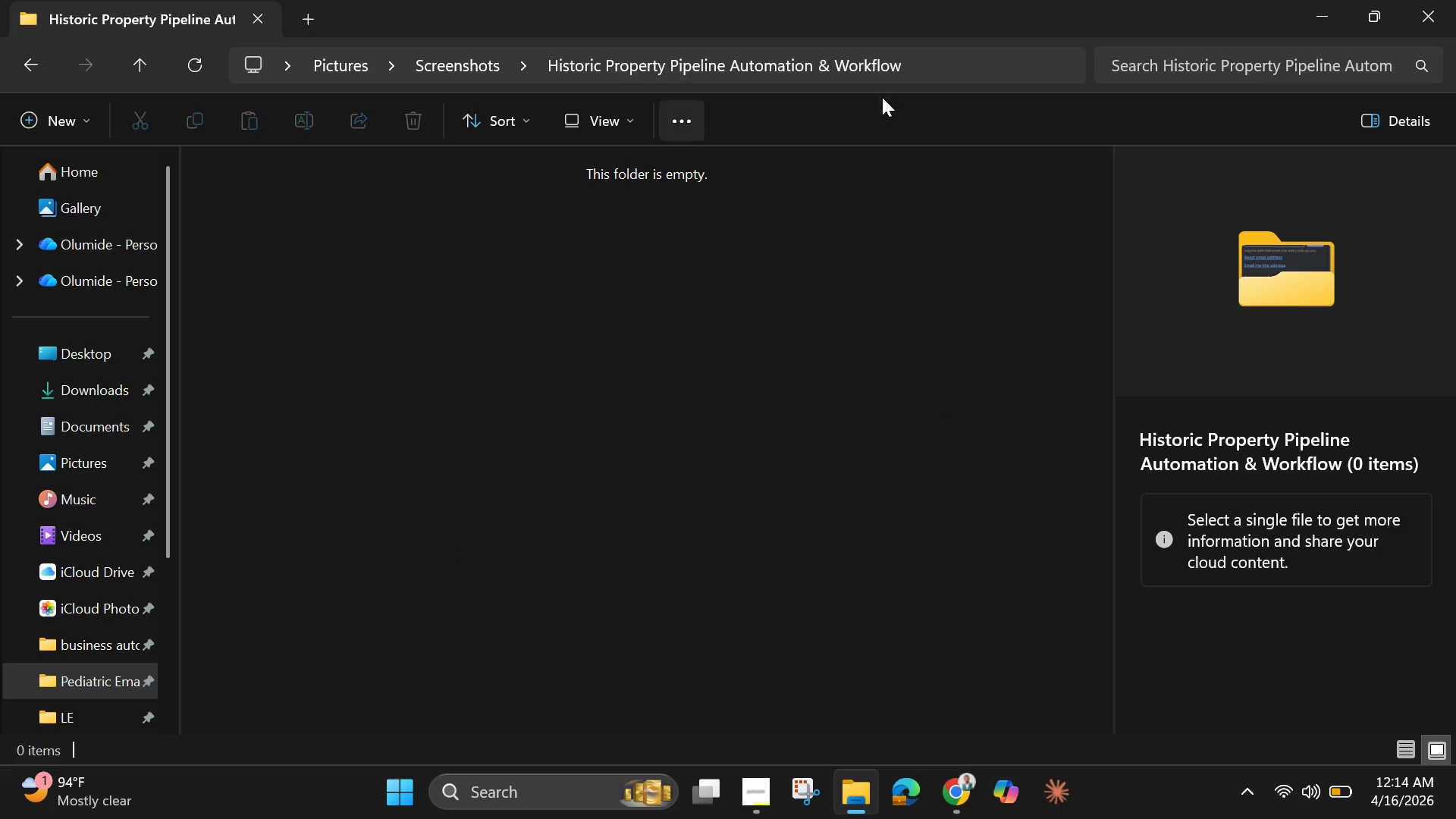 
wait(5.49)
 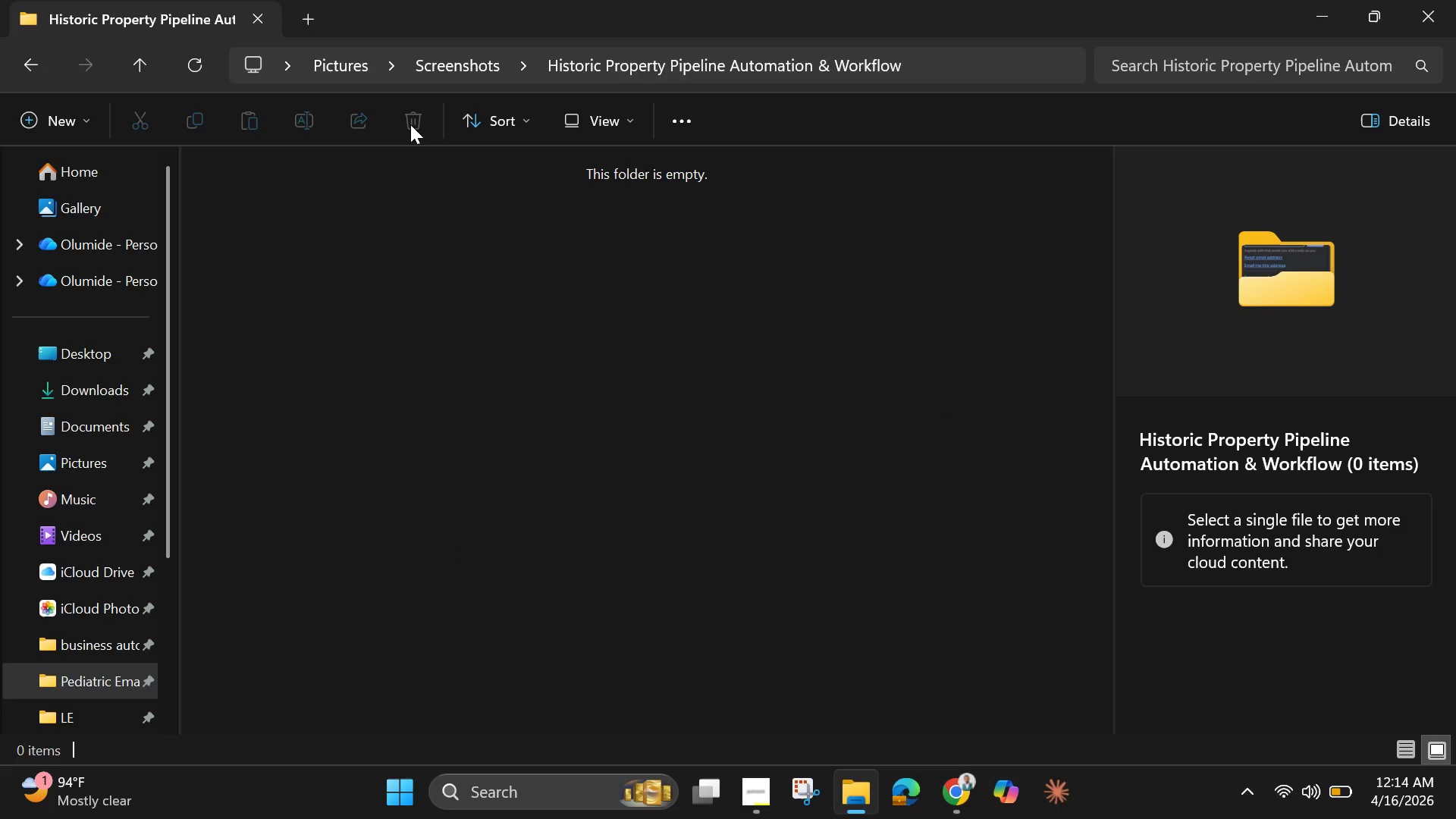 
left_click([1321, 10])
 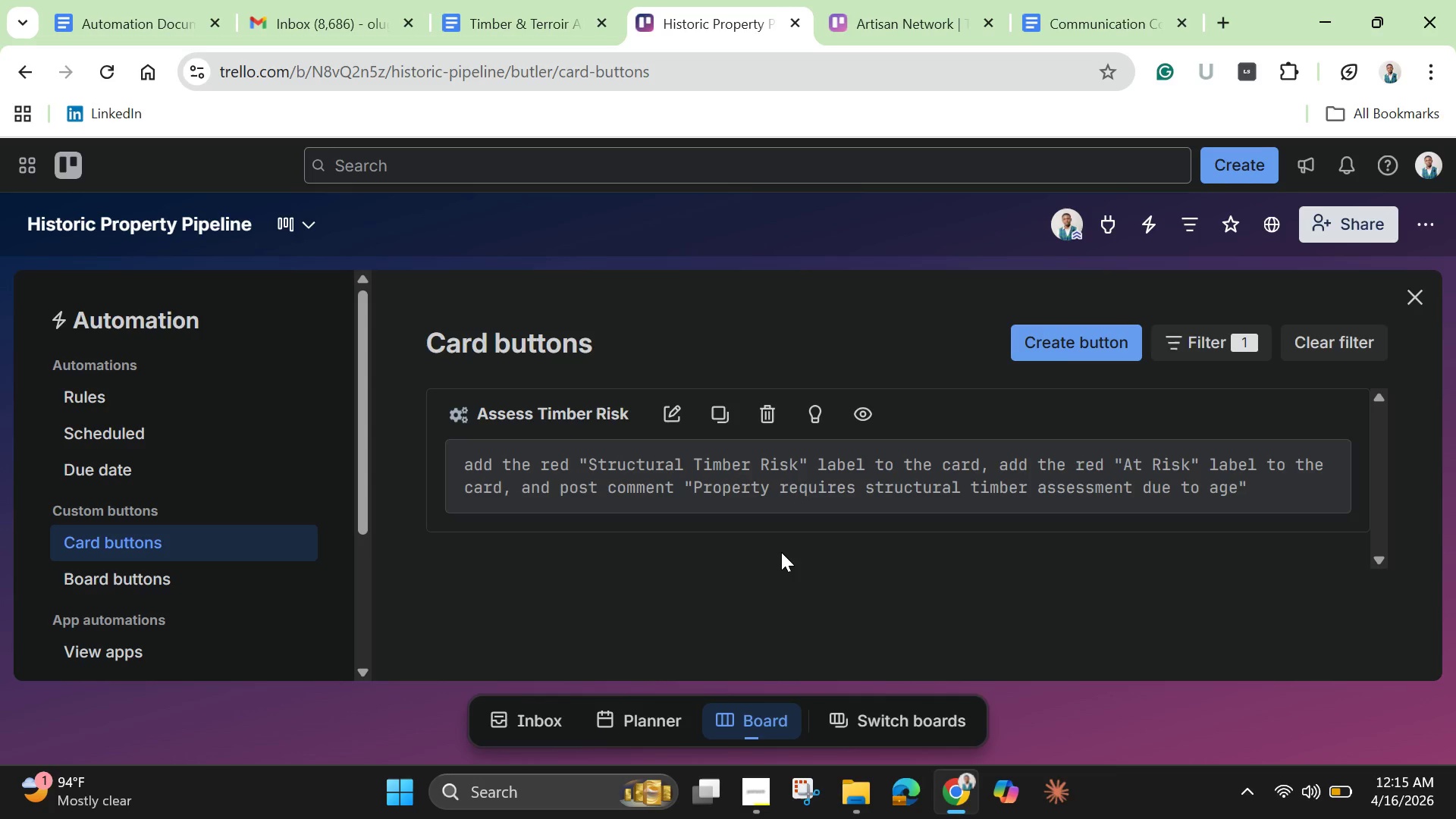 